 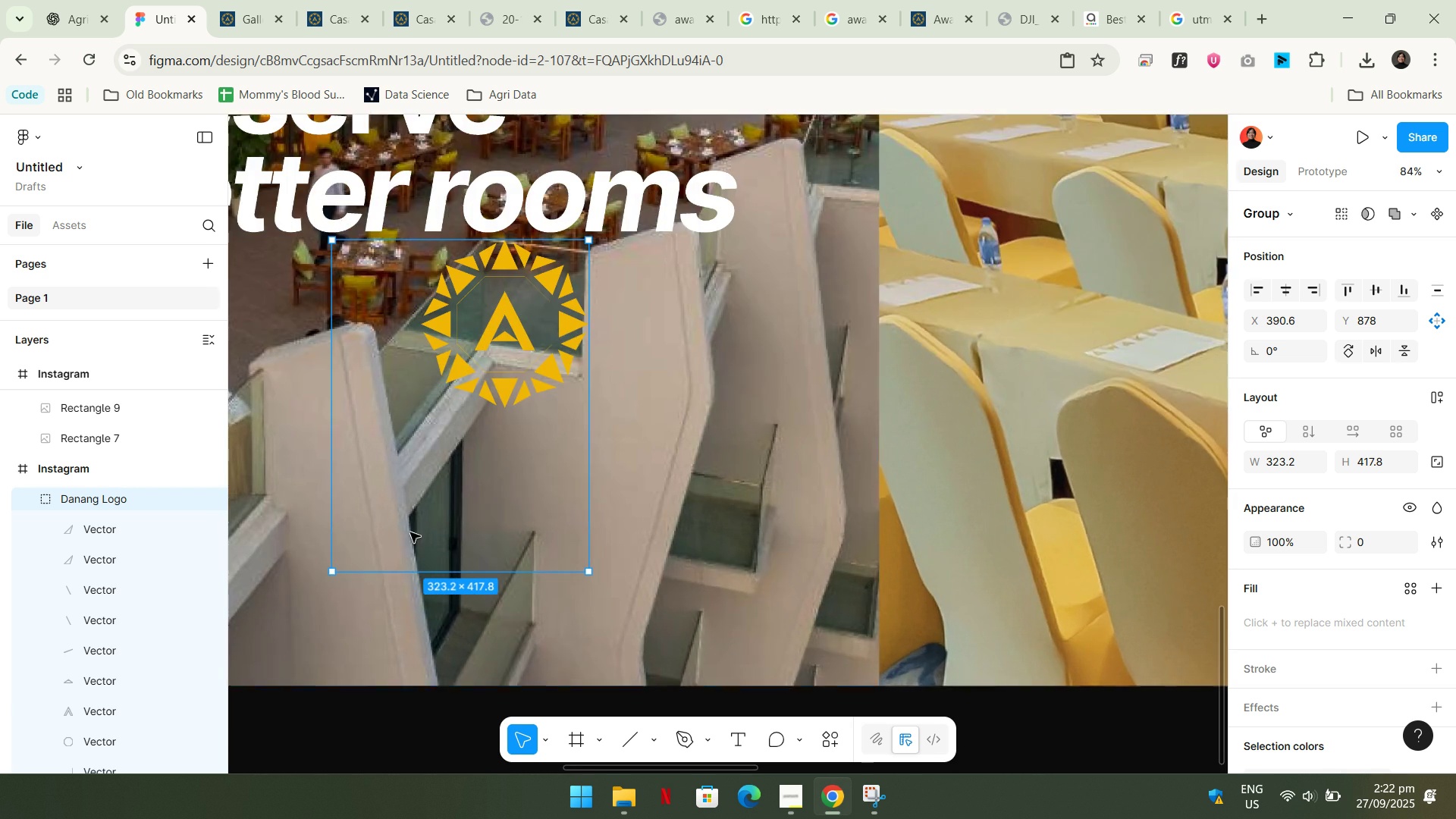 
key(Control+ControlLeft)
 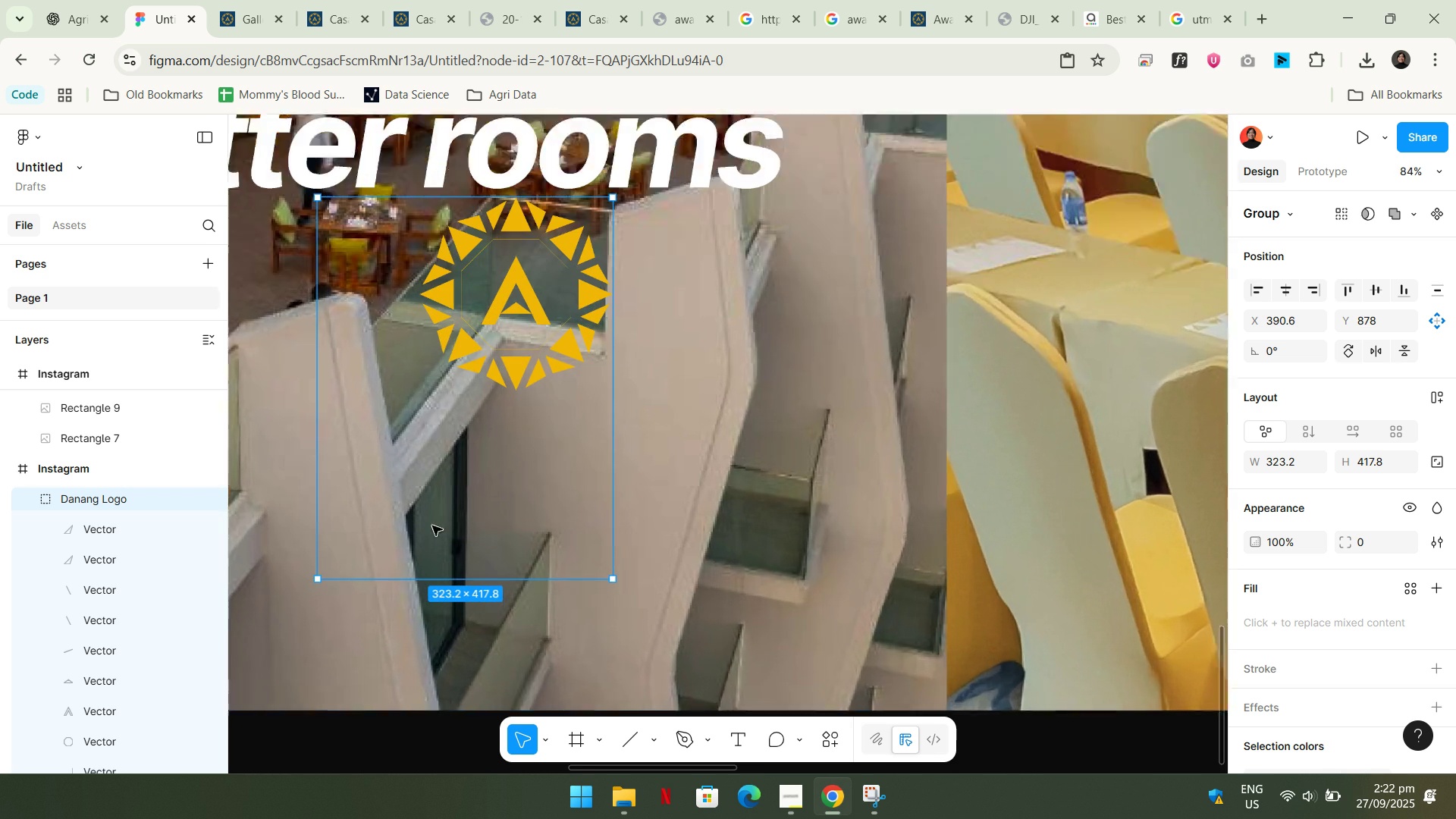 
scroll: coordinate [432, 526], scroll_direction: up, amount: 3.0
 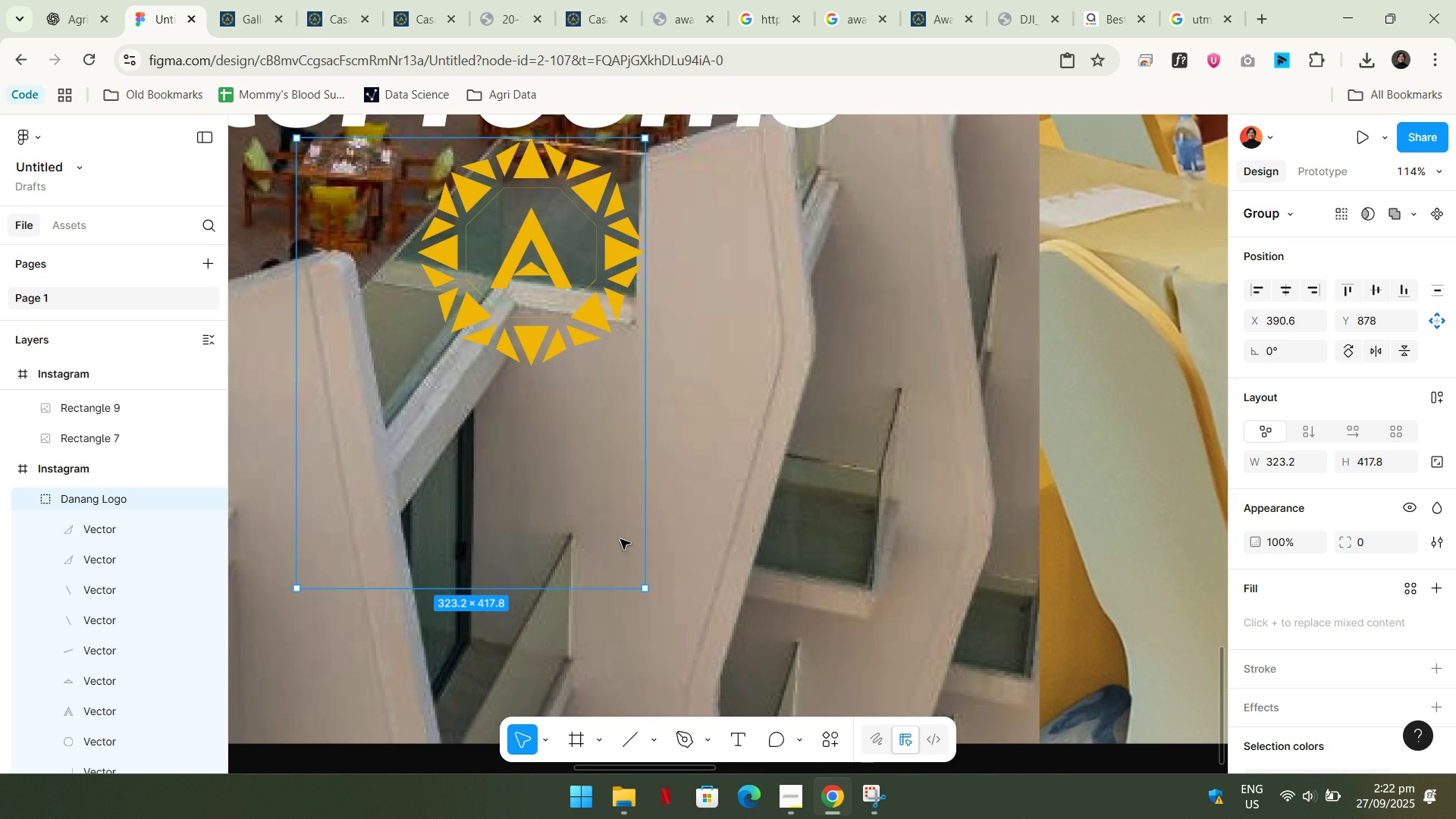 
left_click([632, 537])
 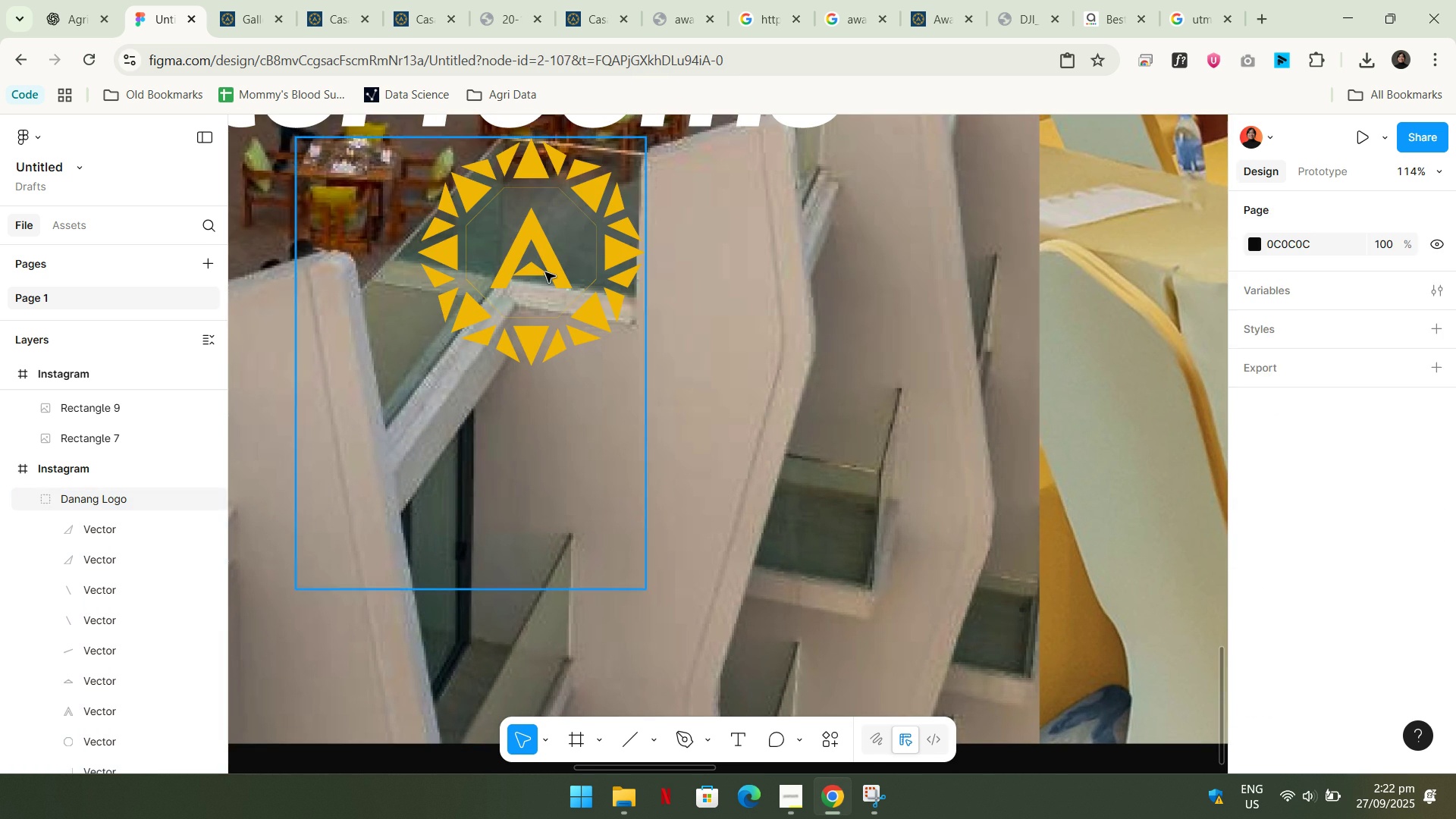 
double_click([545, 272])
 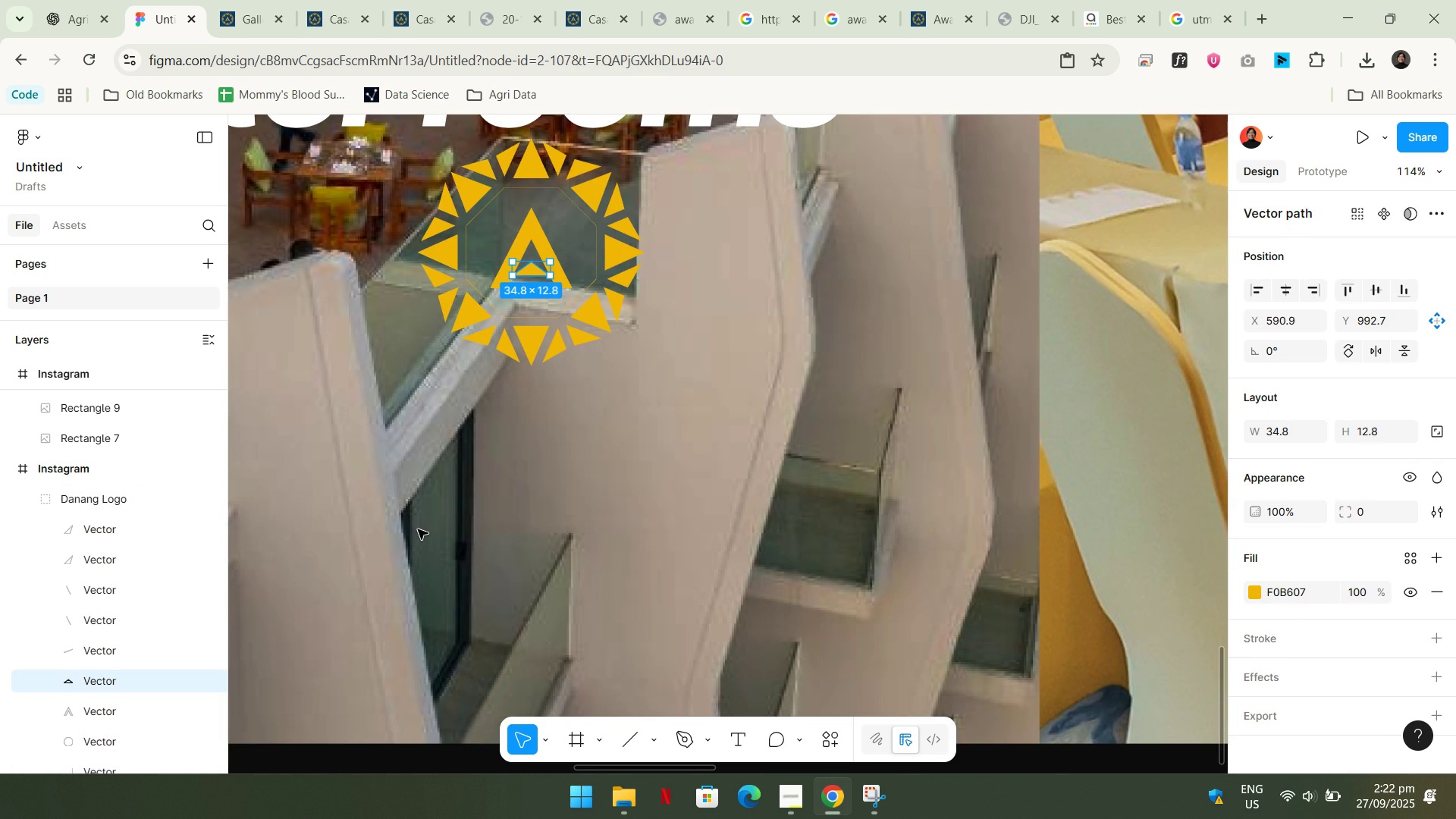 
double_click([418, 529])